 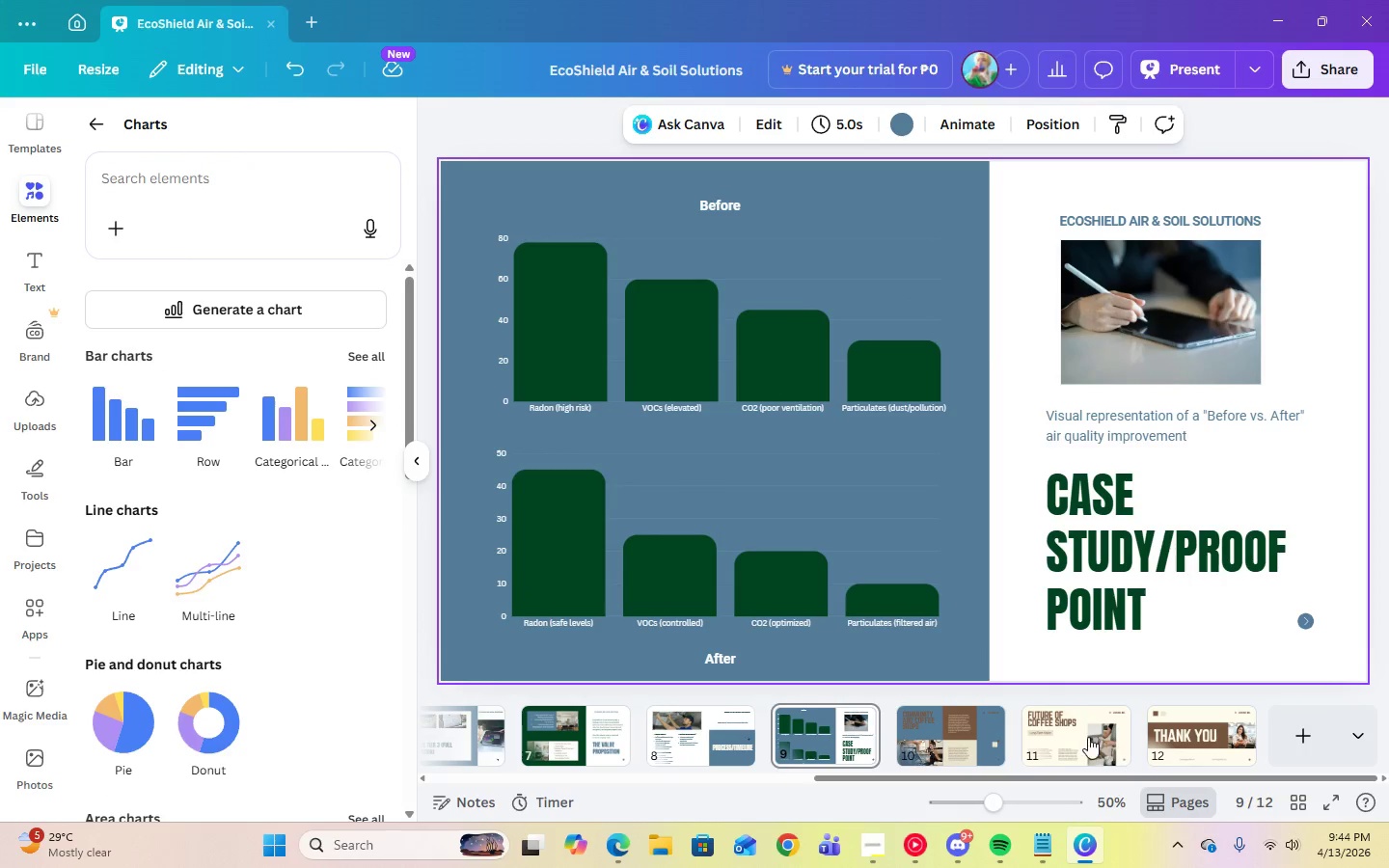 
left_click([1088, 737])
 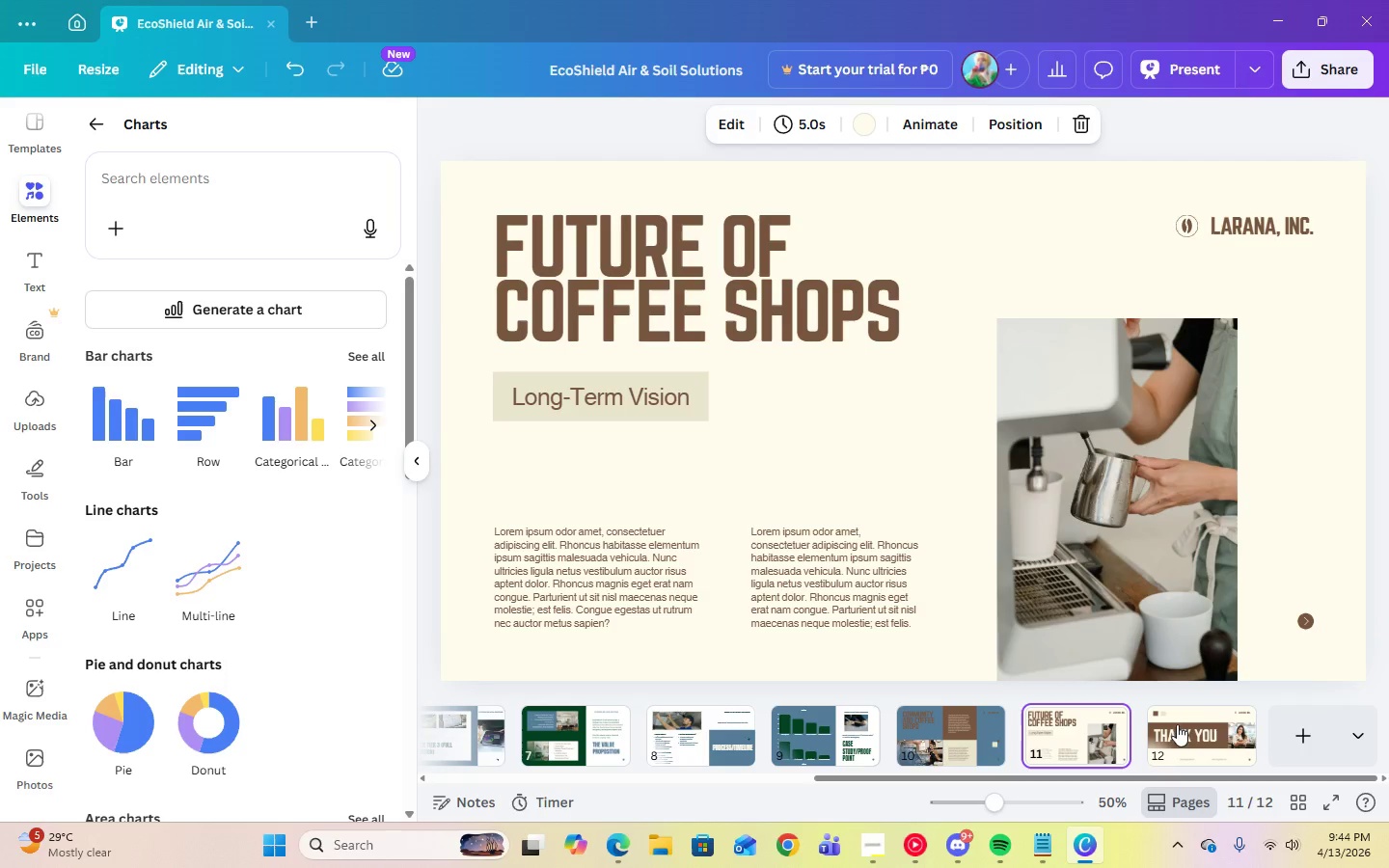 
left_click([1223, 722])
 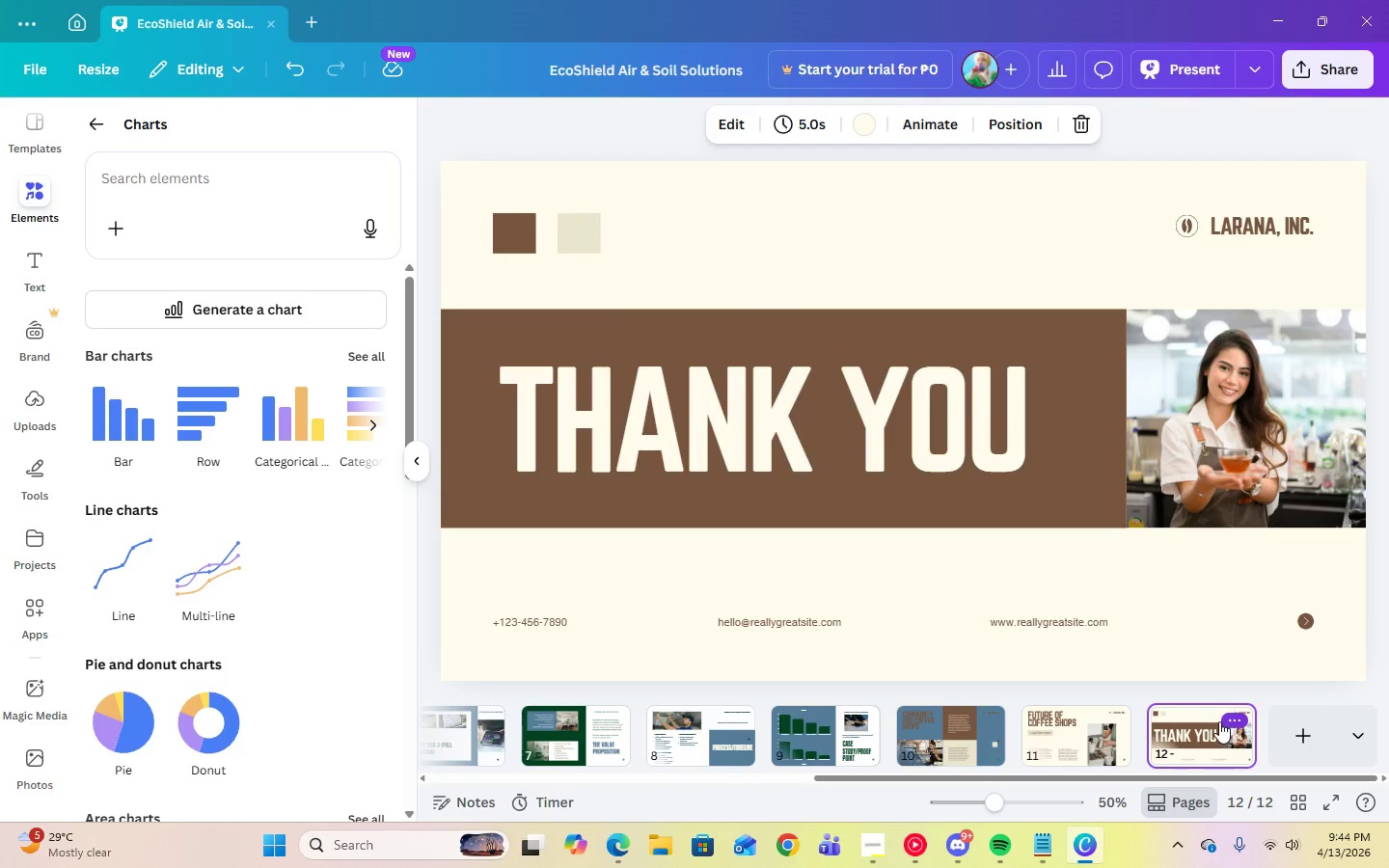 
left_click_drag(start_coordinate=[1175, 731], to_coordinate=[876, 719])
 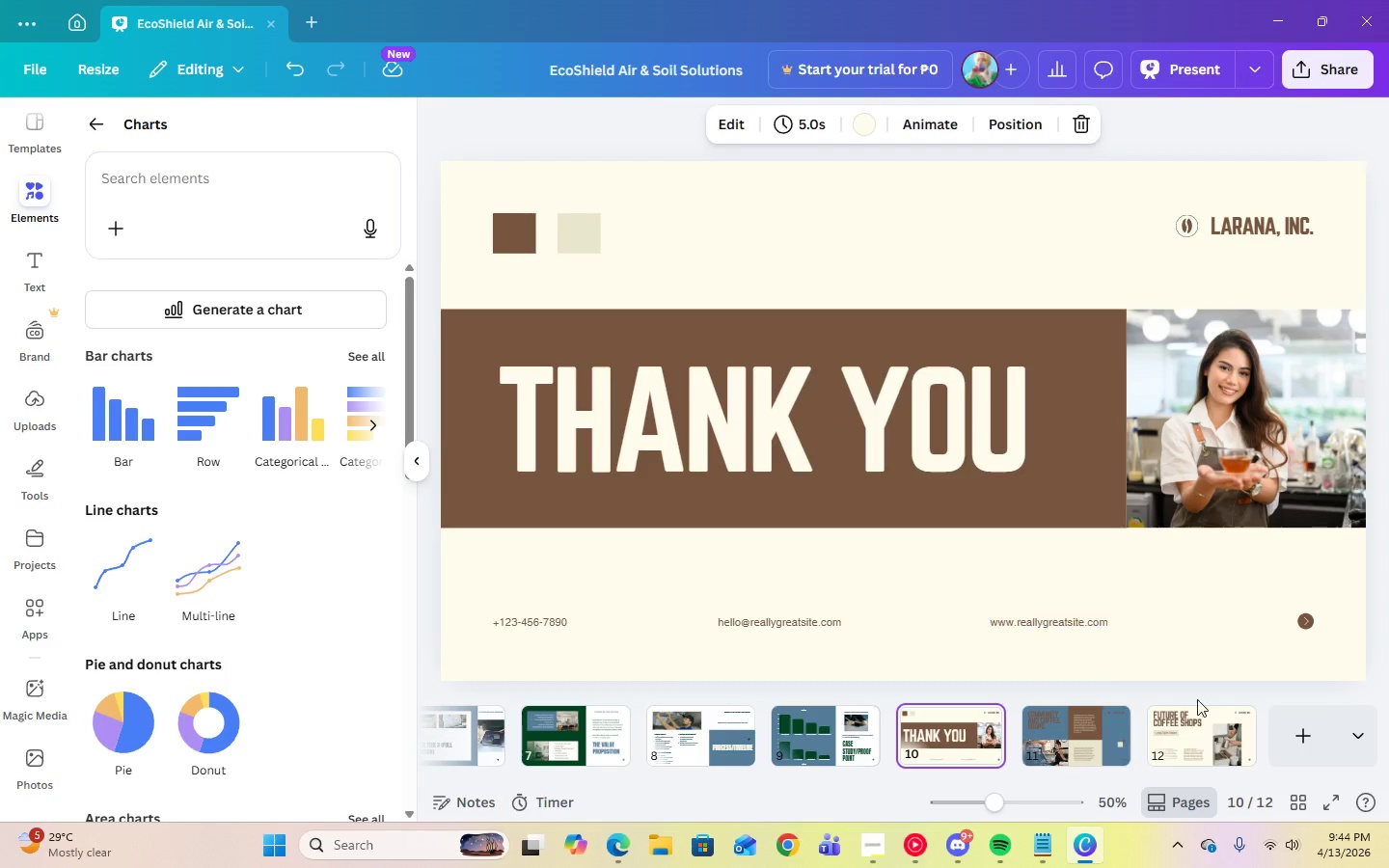 
left_click([1209, 732])
 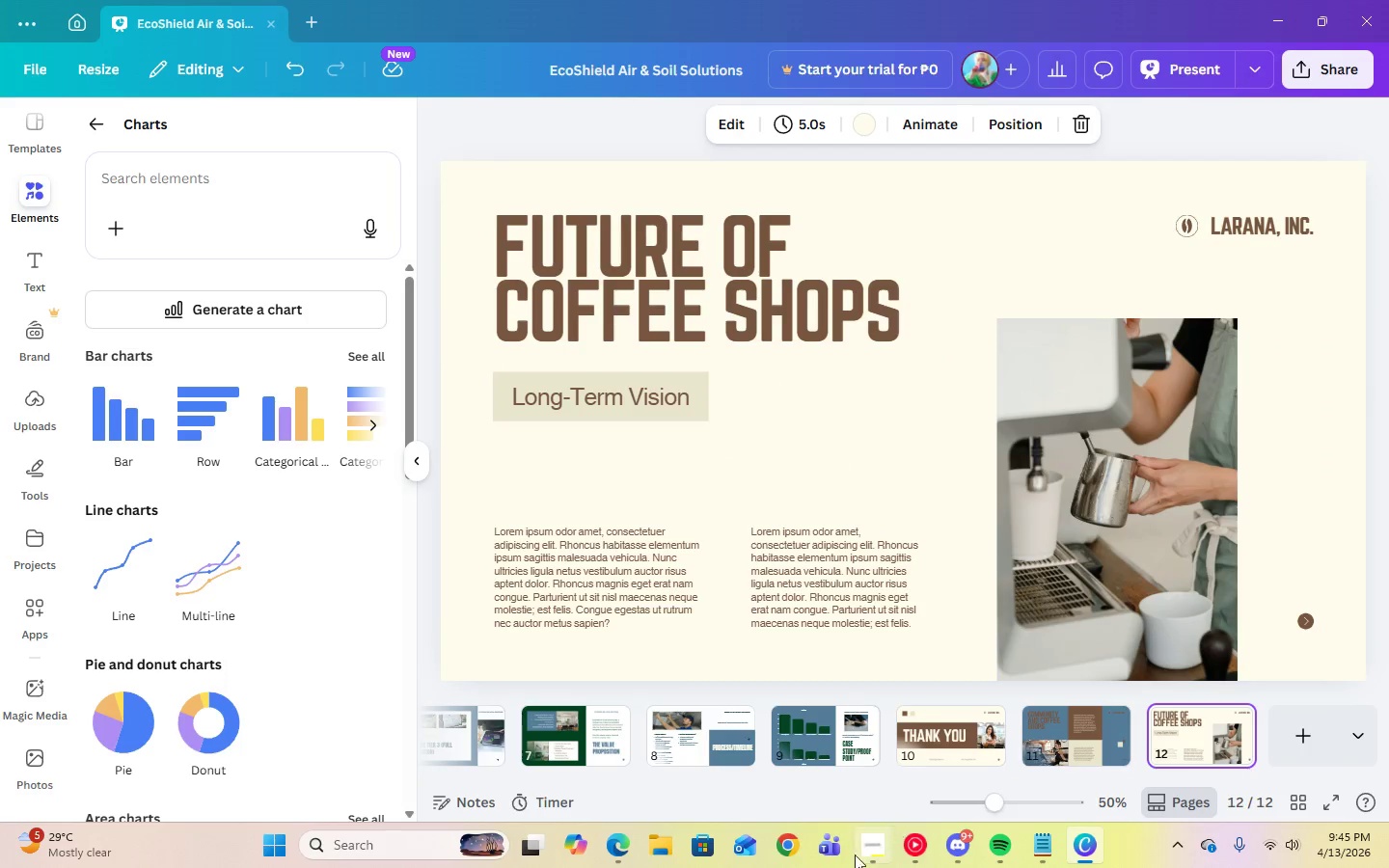 
left_click([876, 852])